 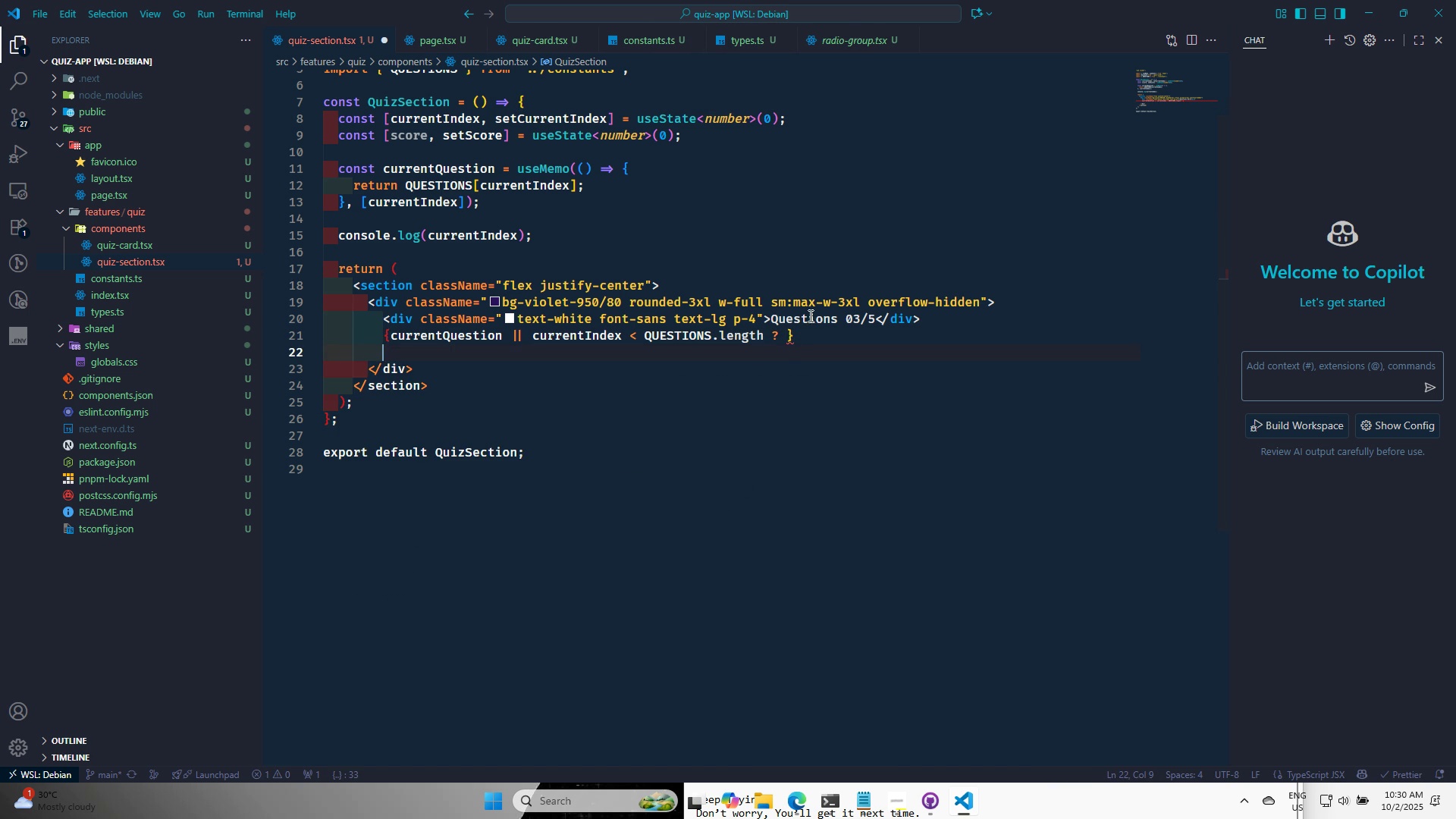 
left_click([787, 340])
 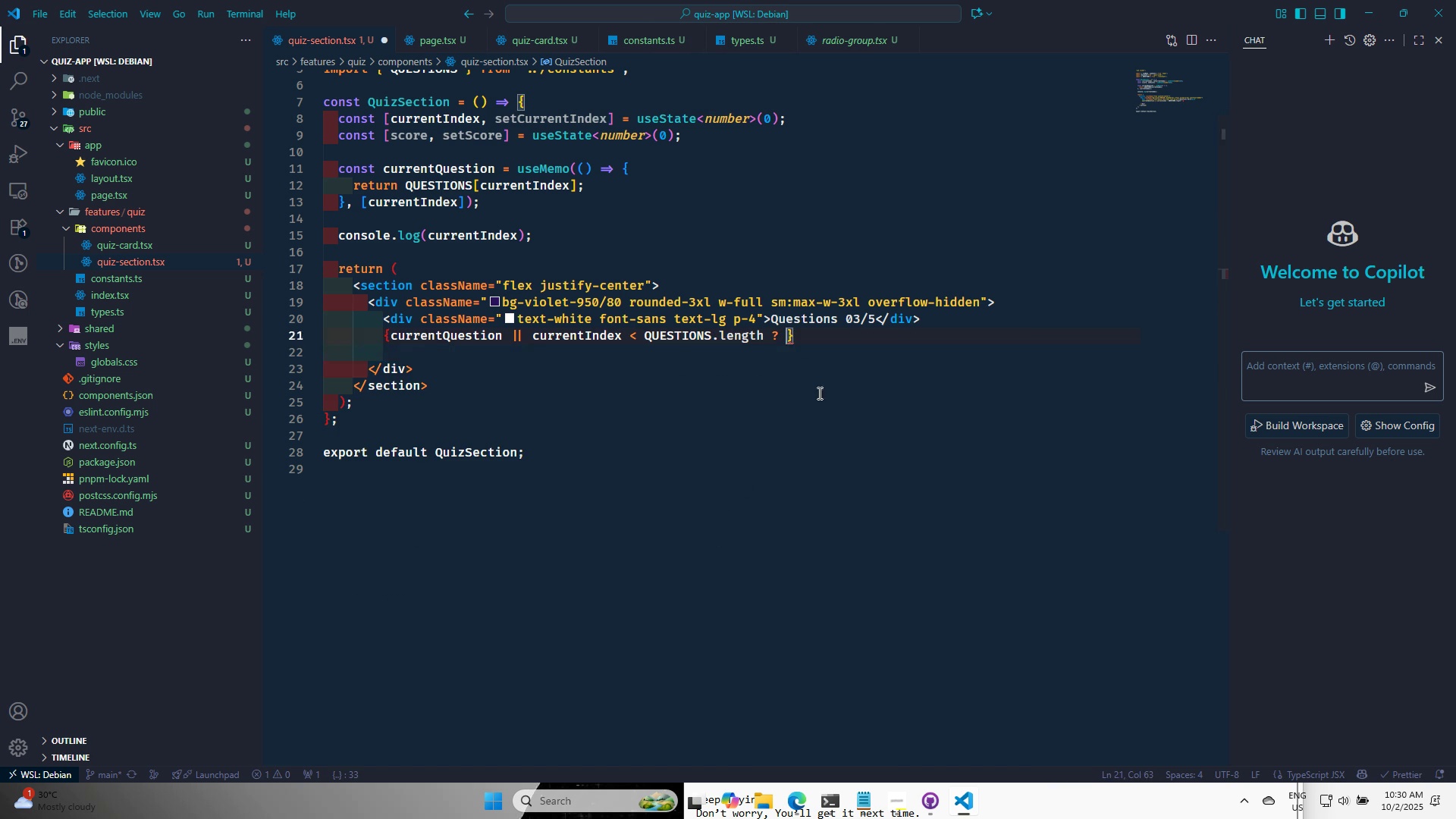 
key(Control+ControlLeft)
 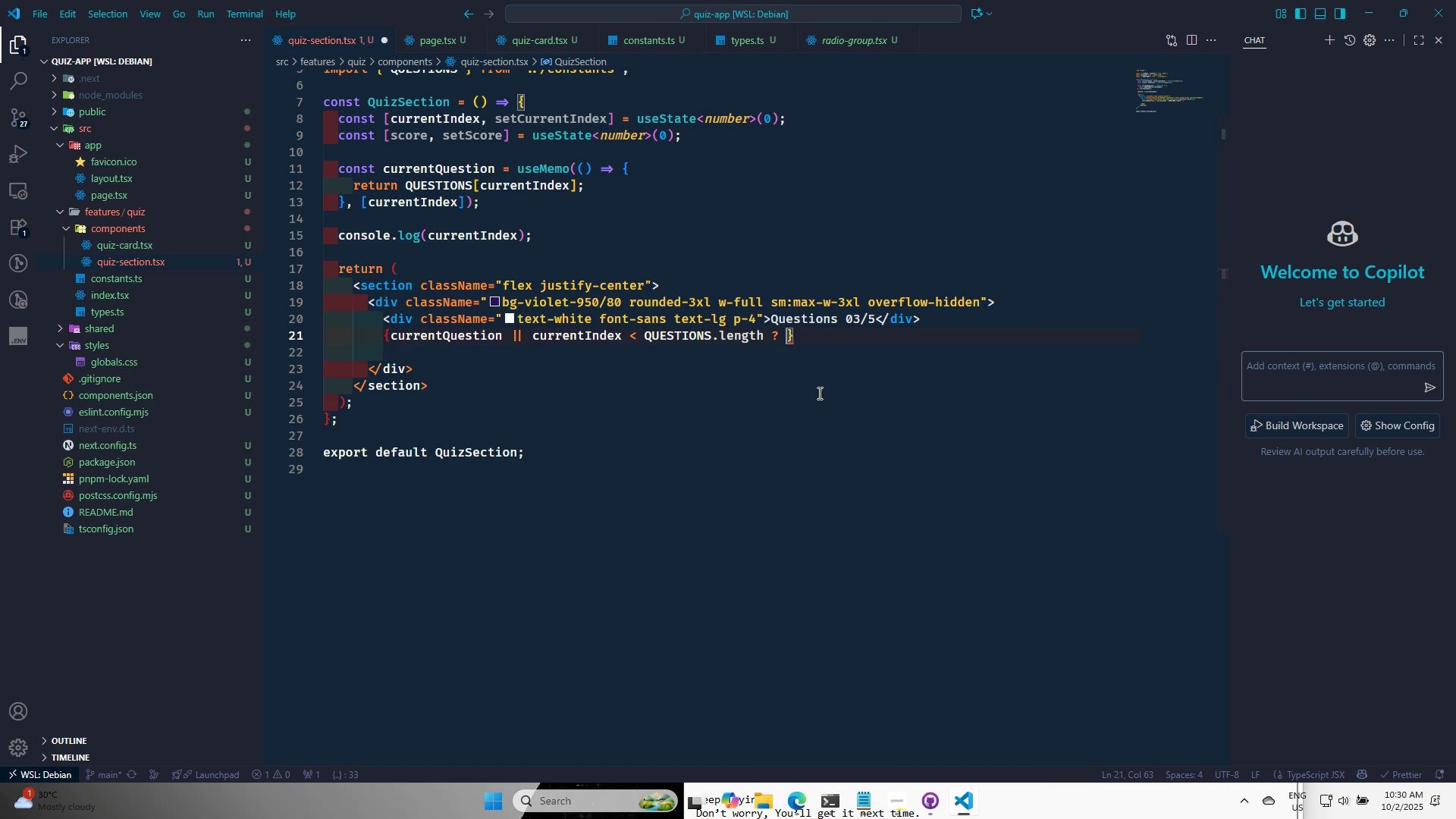 
key(Control+V)
 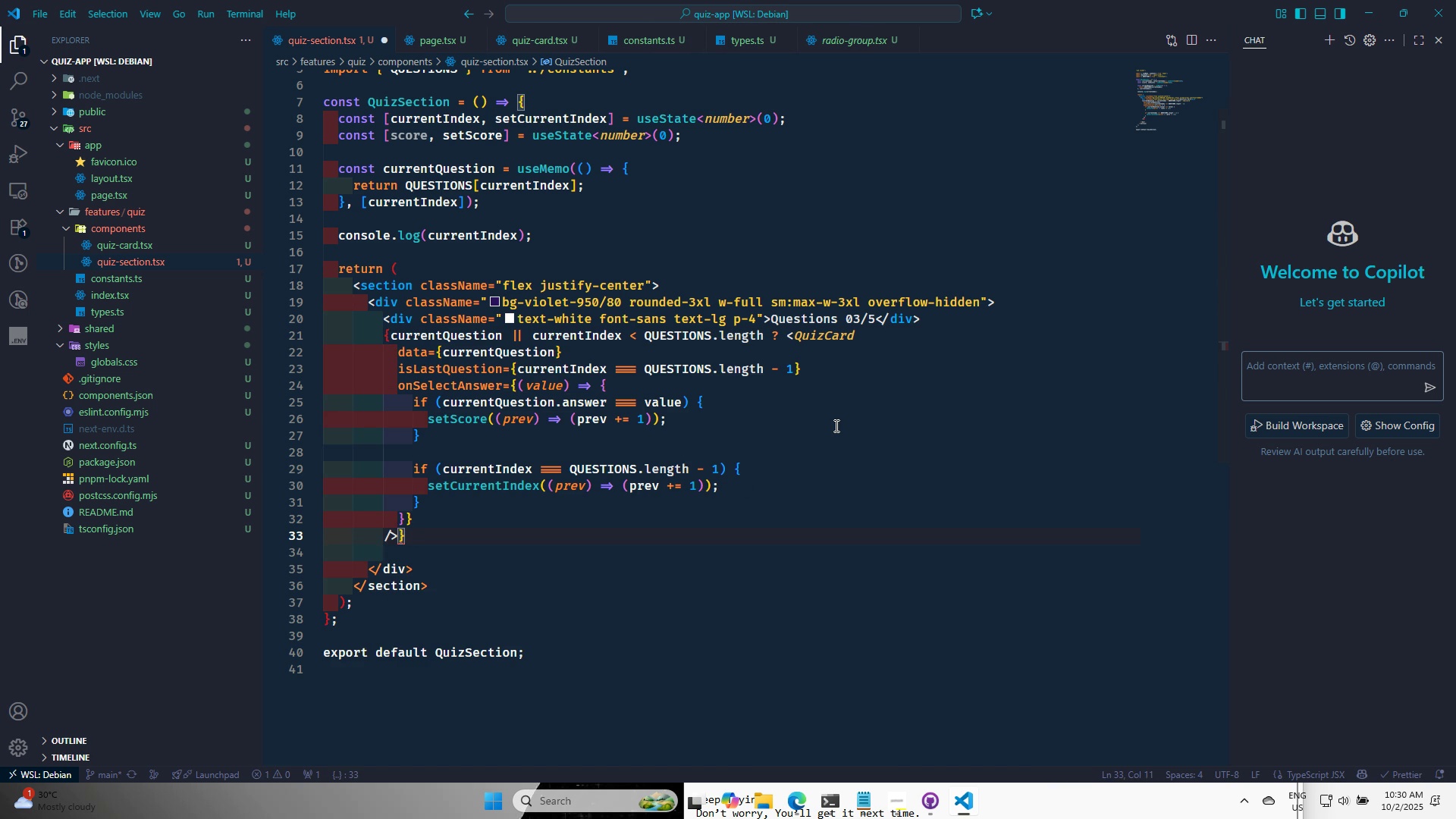 
type( : 'completed)